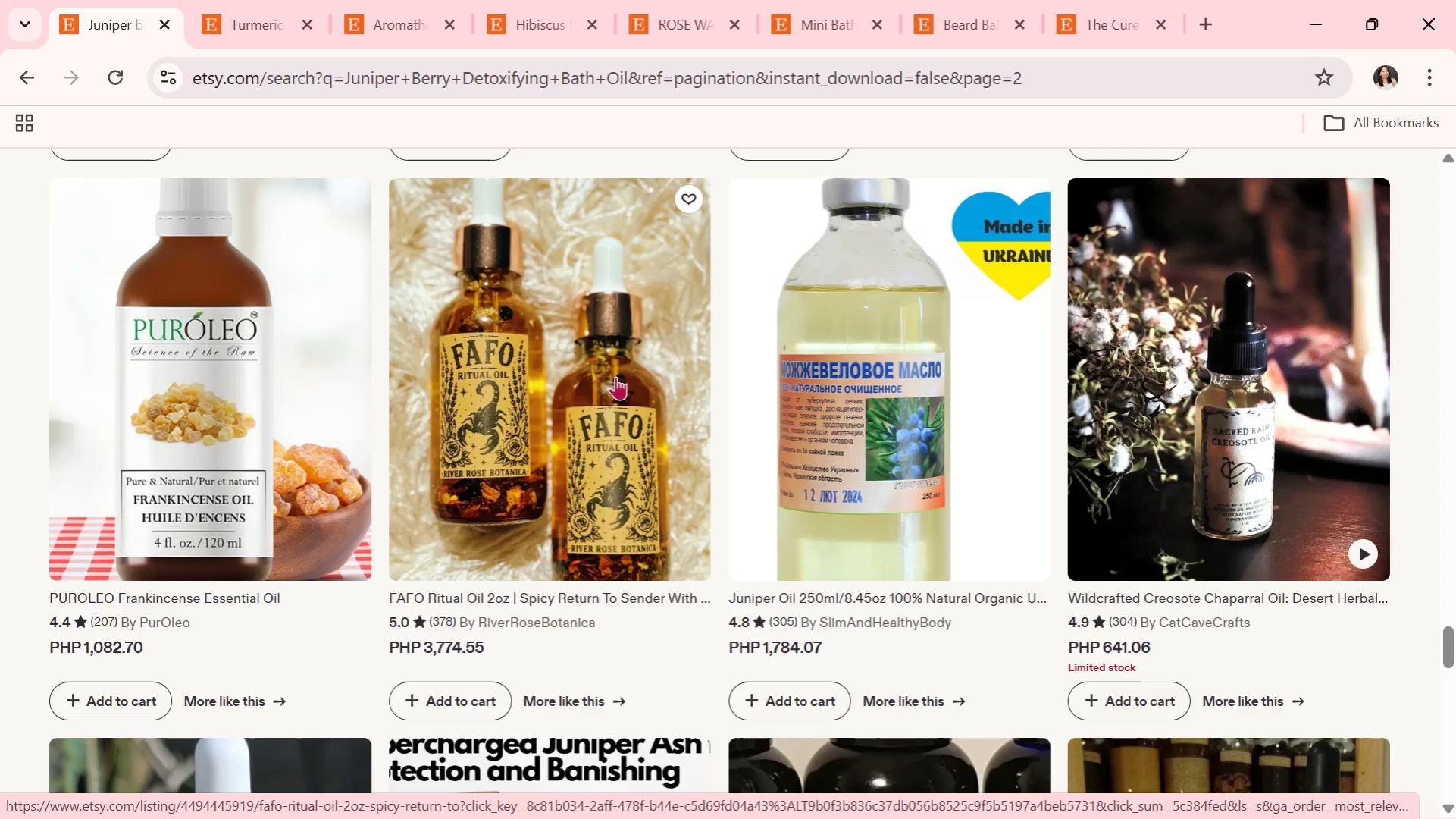 
wait(5.78)
 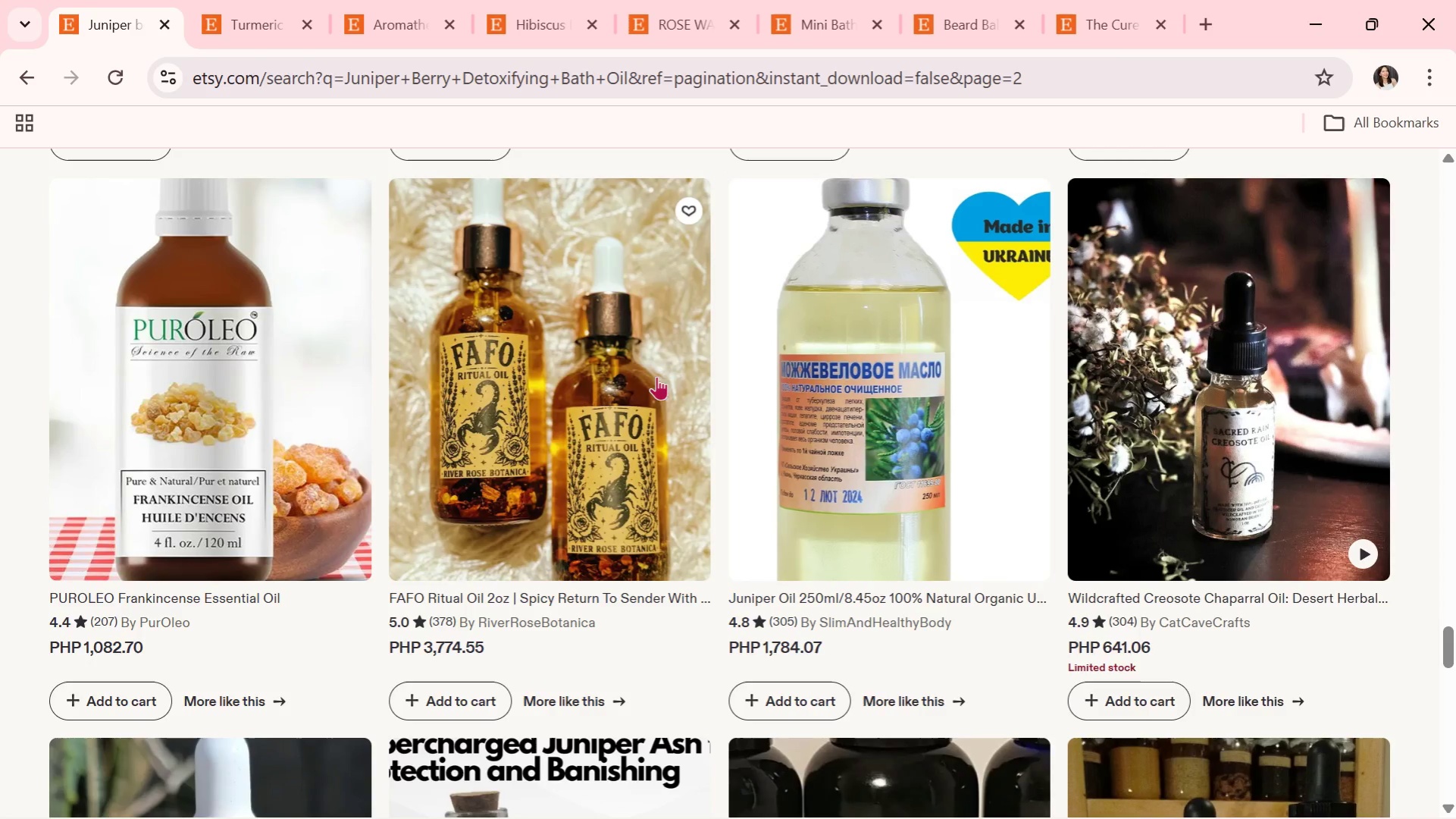 
scroll: coordinate [615, 376], scroll_direction: down, amount: 4.0
 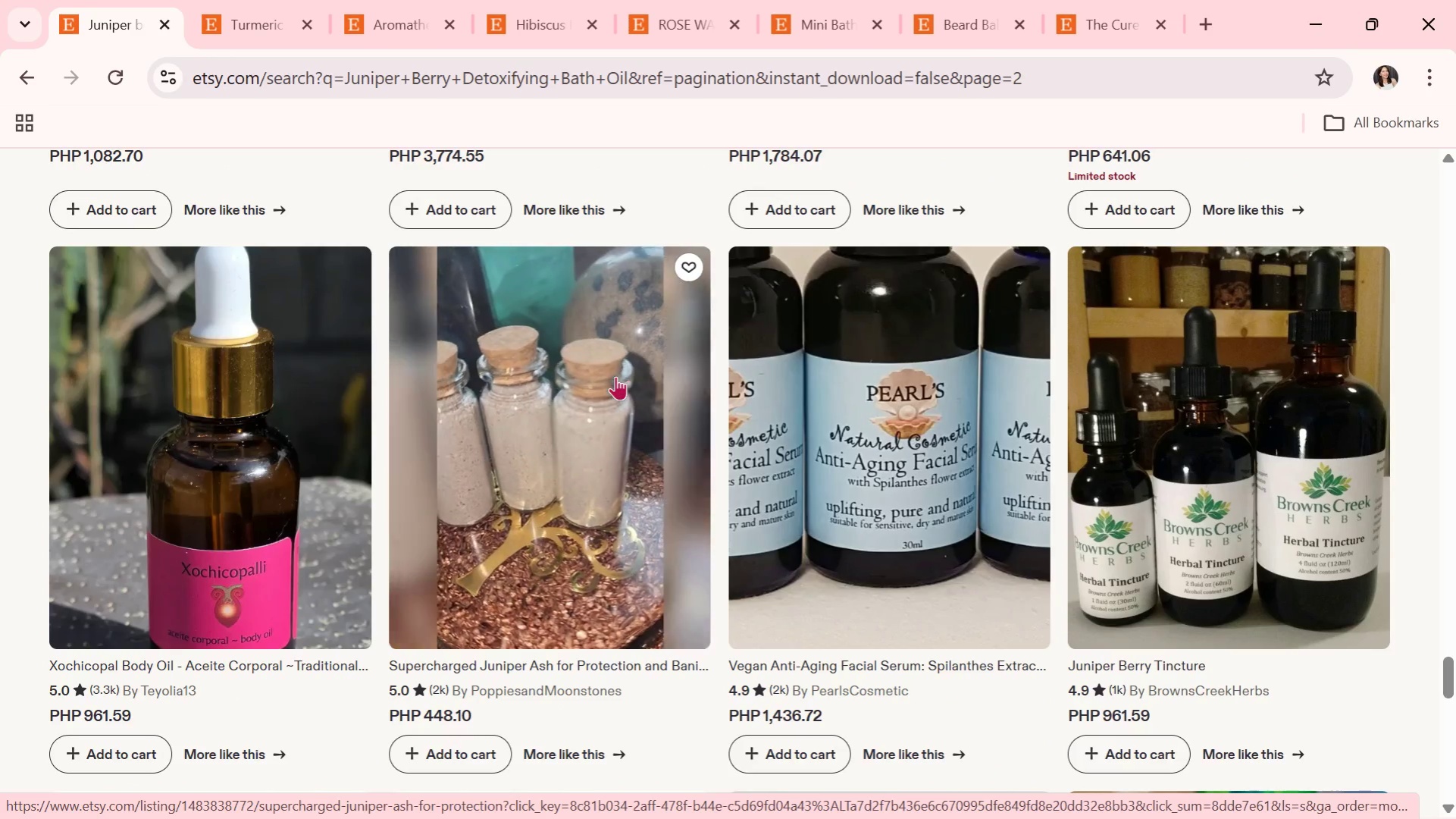 
wait(9.65)
 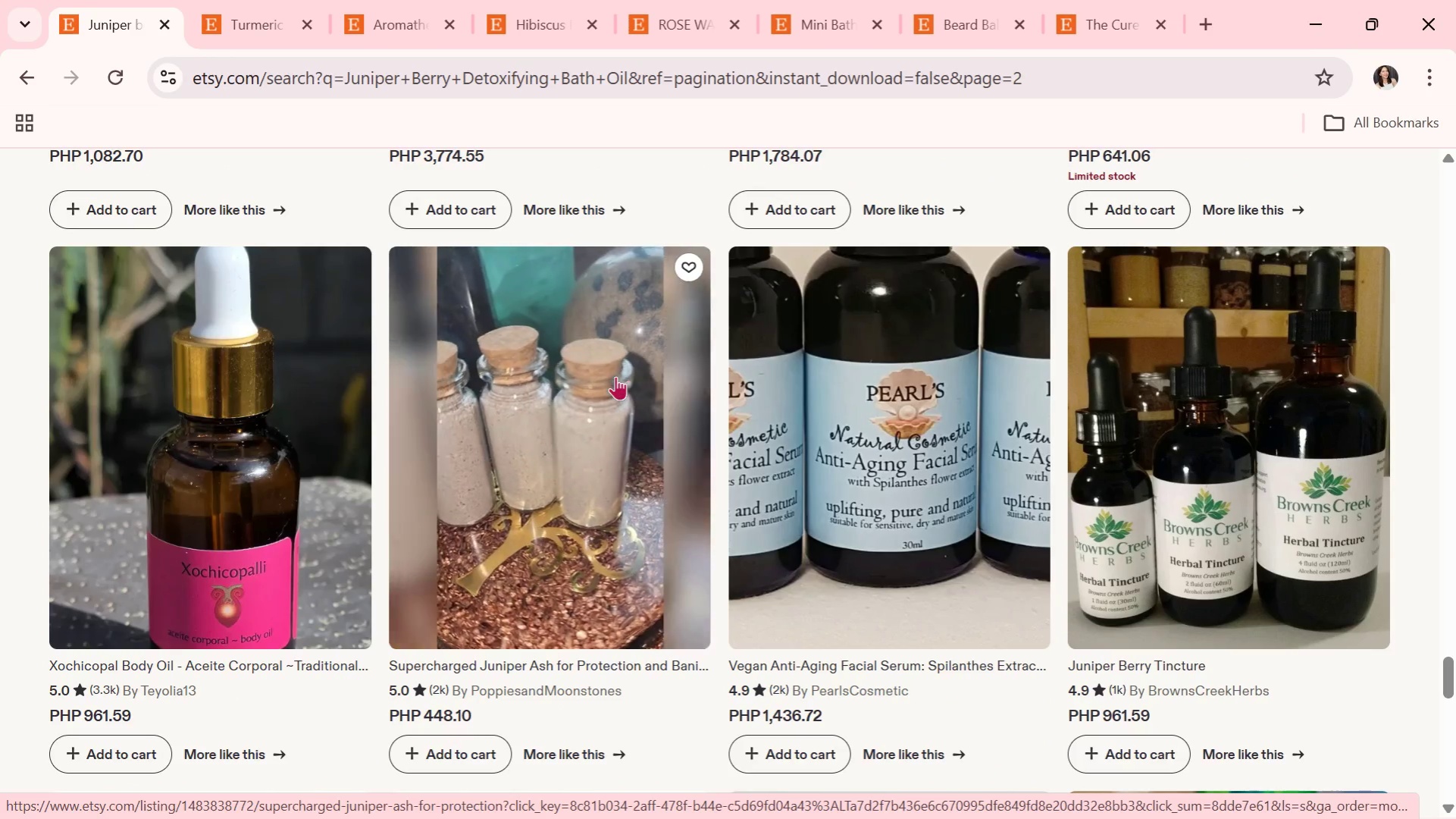 
scroll: coordinate [626, 366], scroll_direction: down, amount: 3.0
 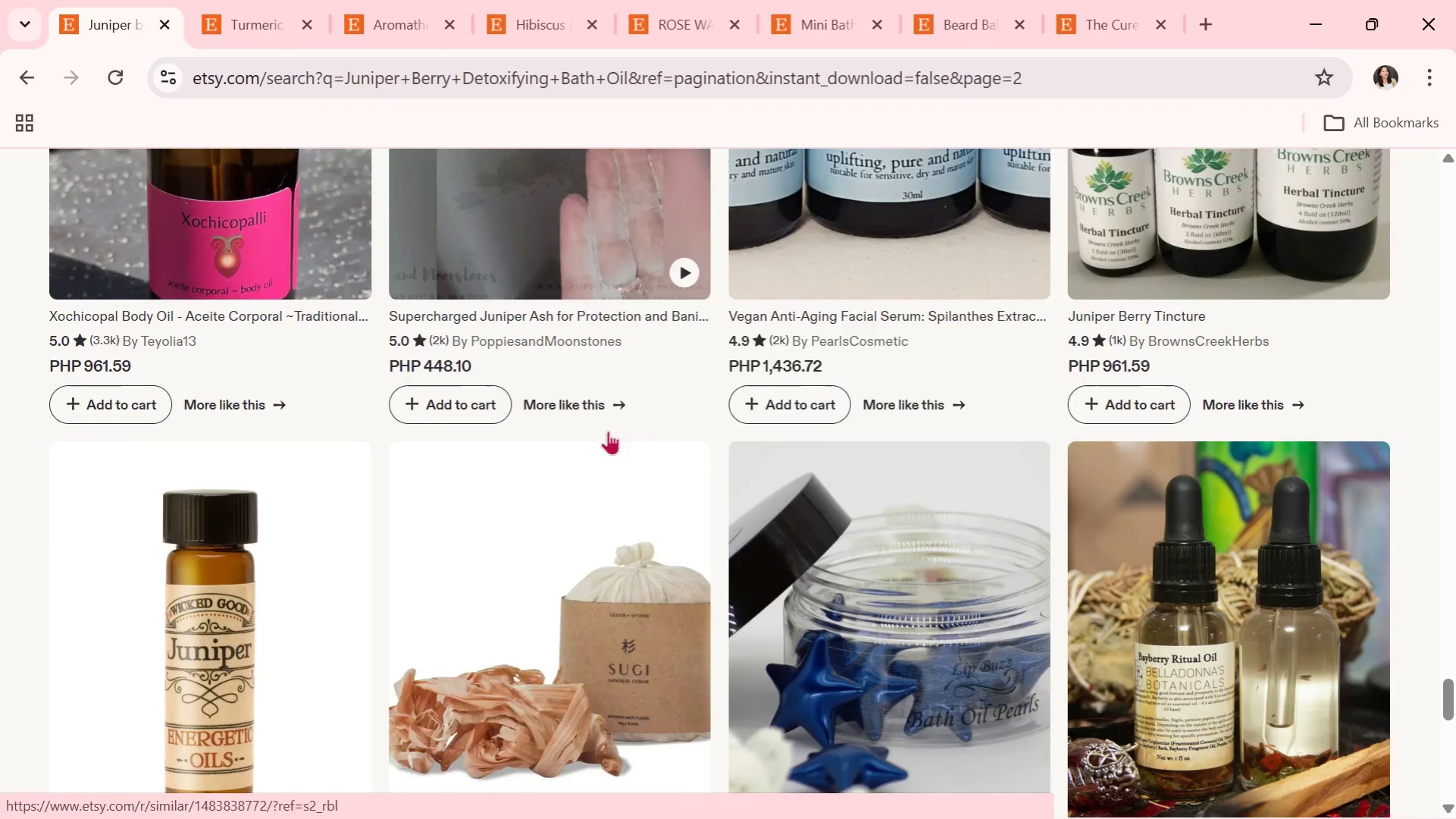 
mouse_move([634, 430])
 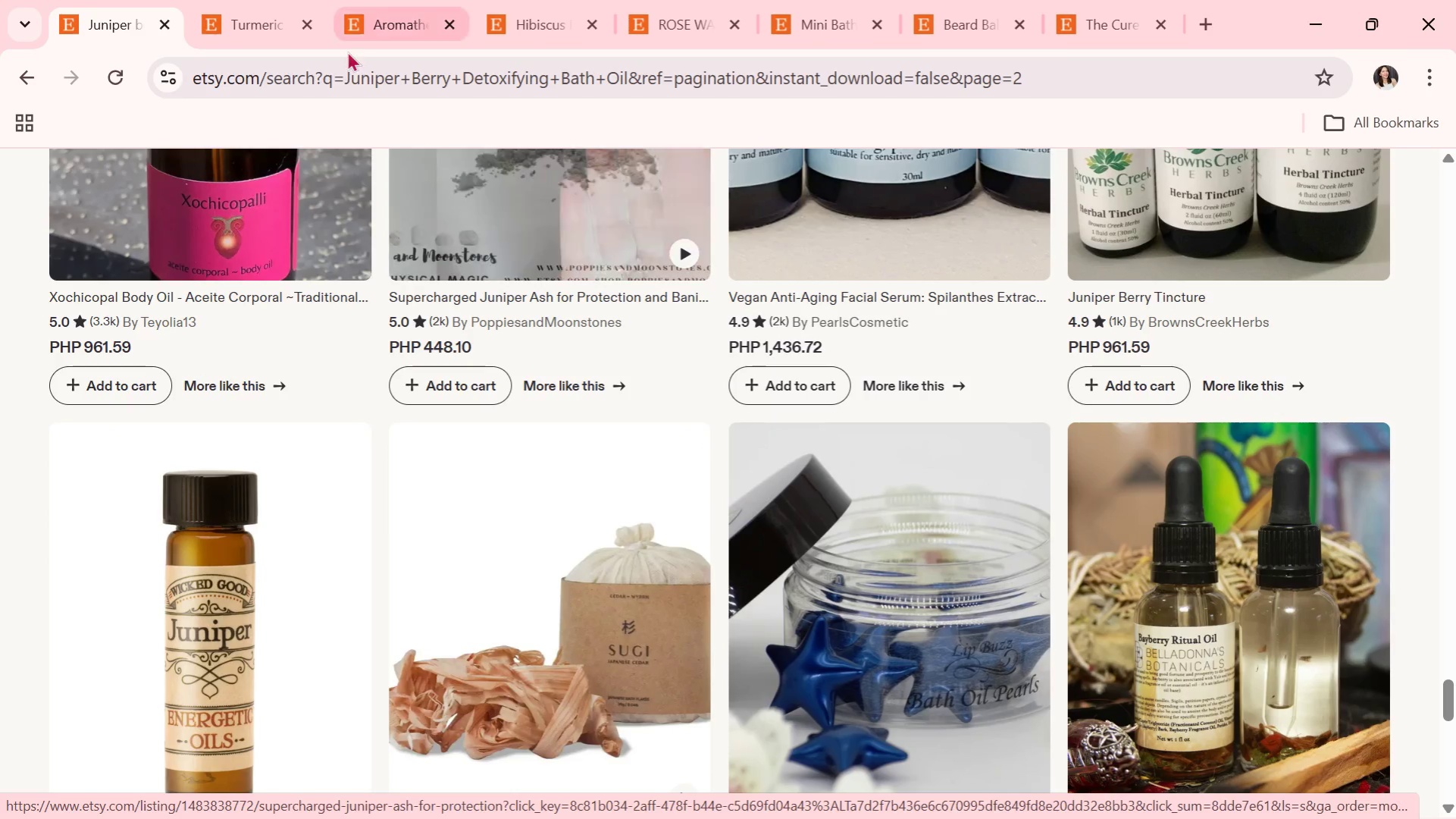 
scroll: coordinate [737, 671], scroll_direction: down, amount: 4.0
 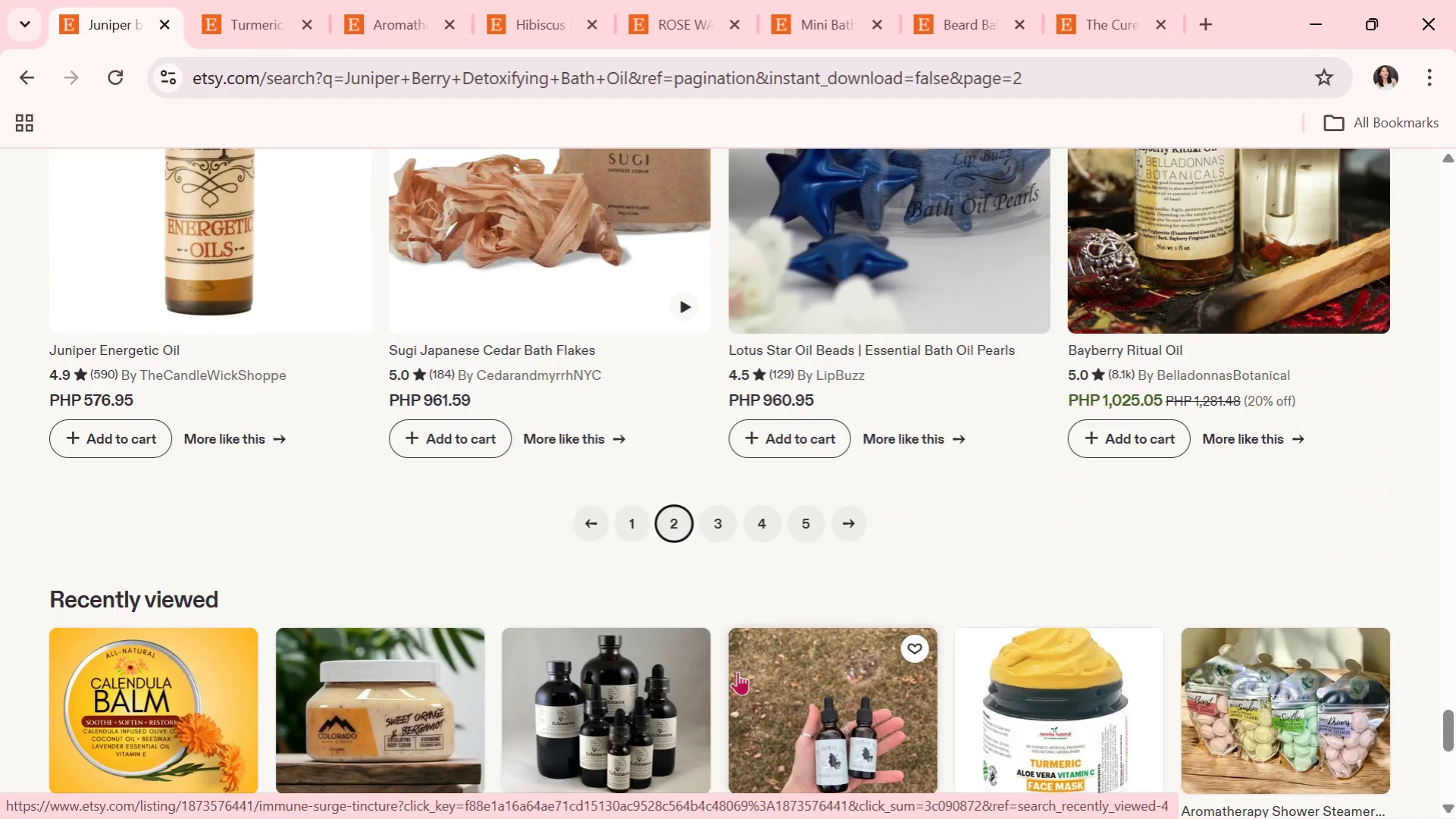 
key(Alt+Tab)
 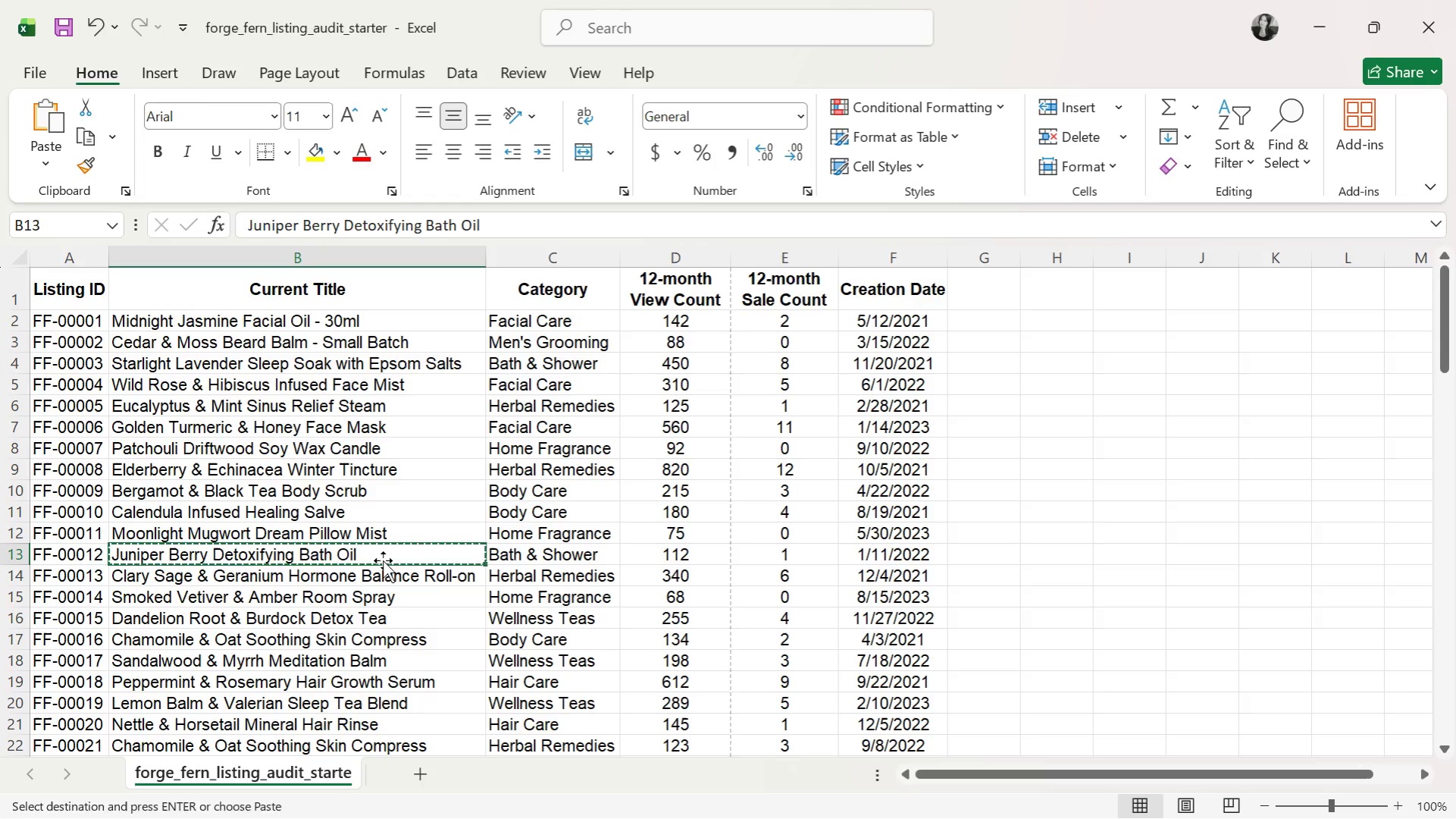 
double_click([380, 577])
 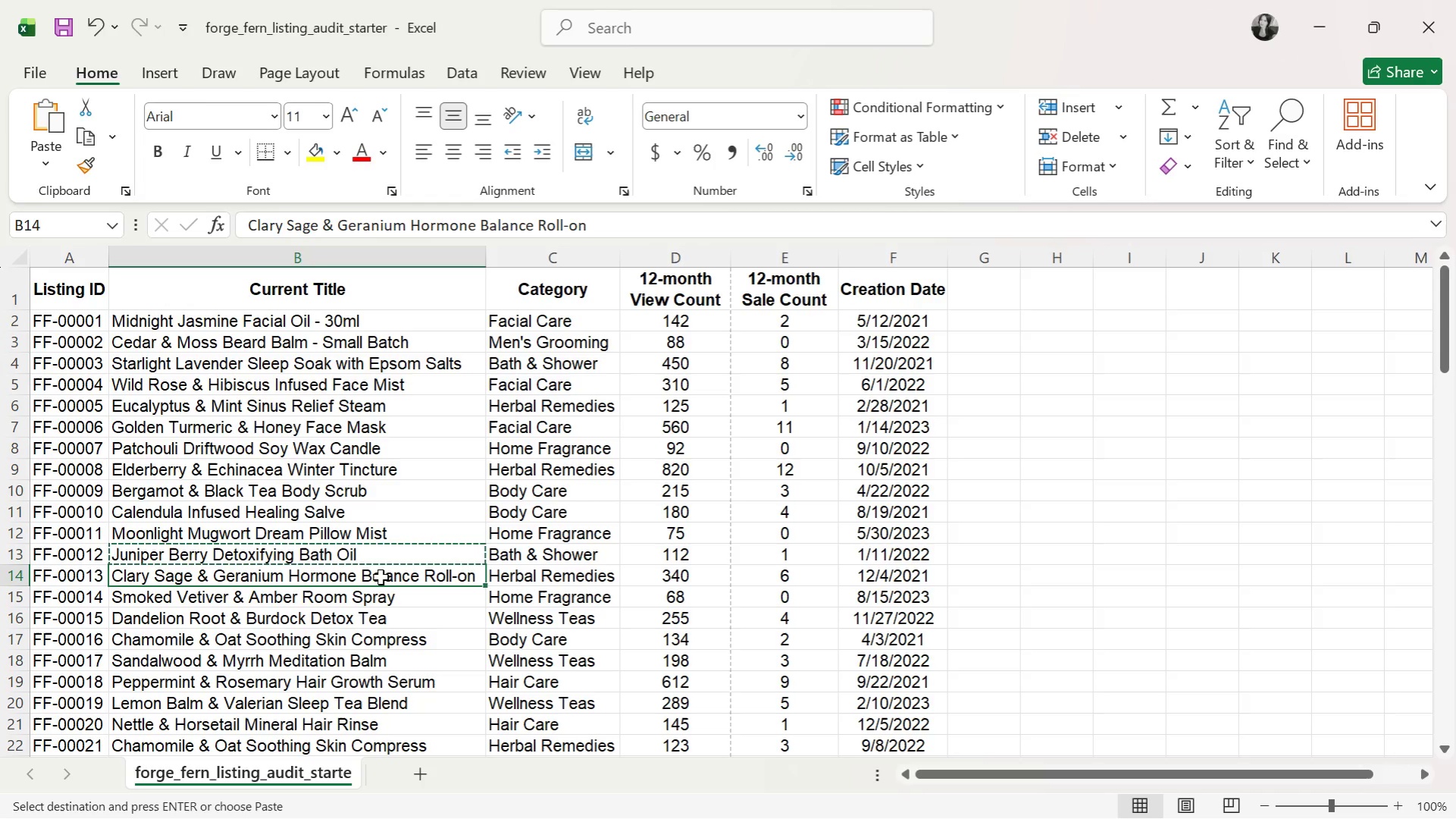 
key(Control+C)
 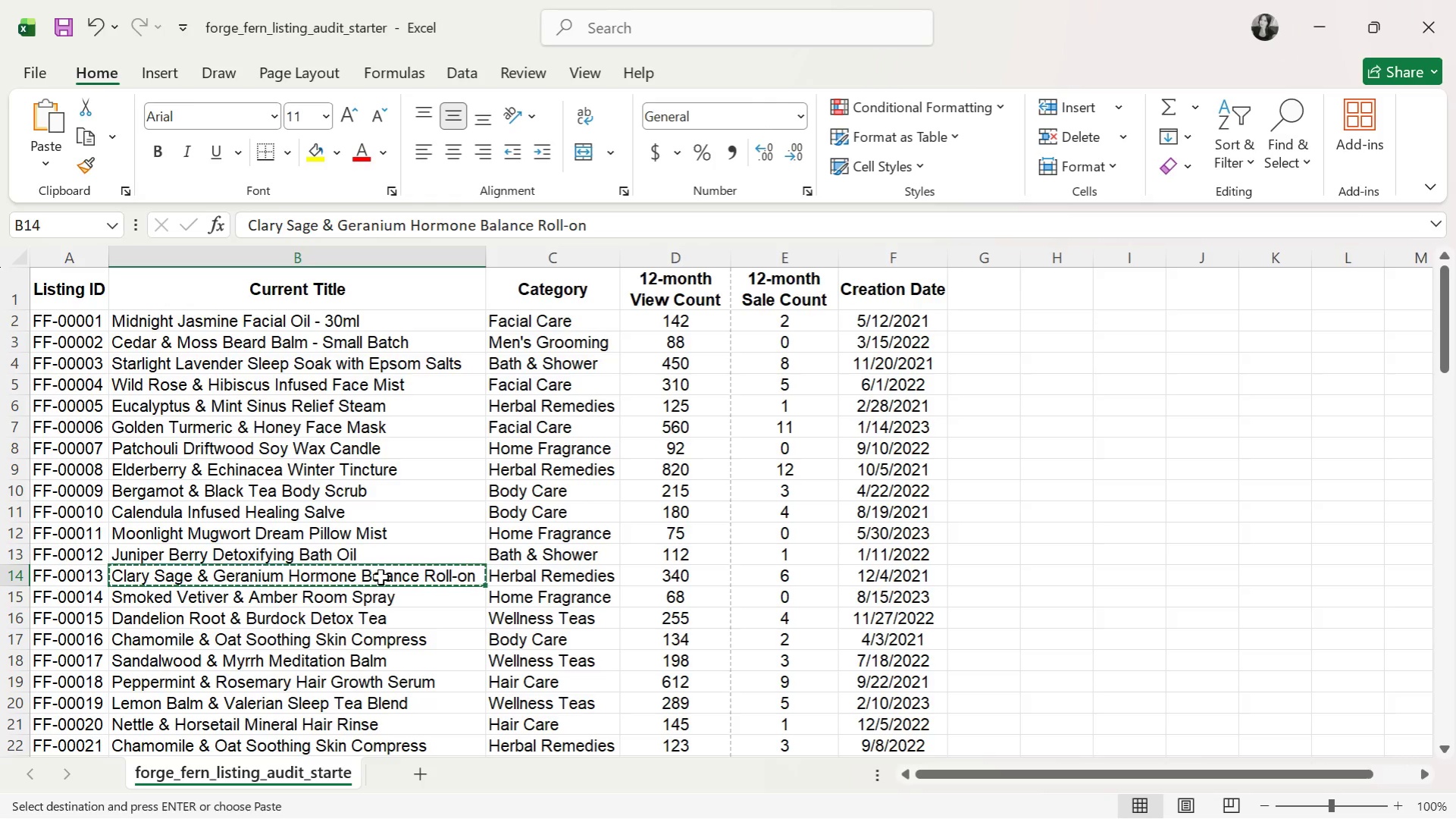 
key(Alt+AltLeft)
 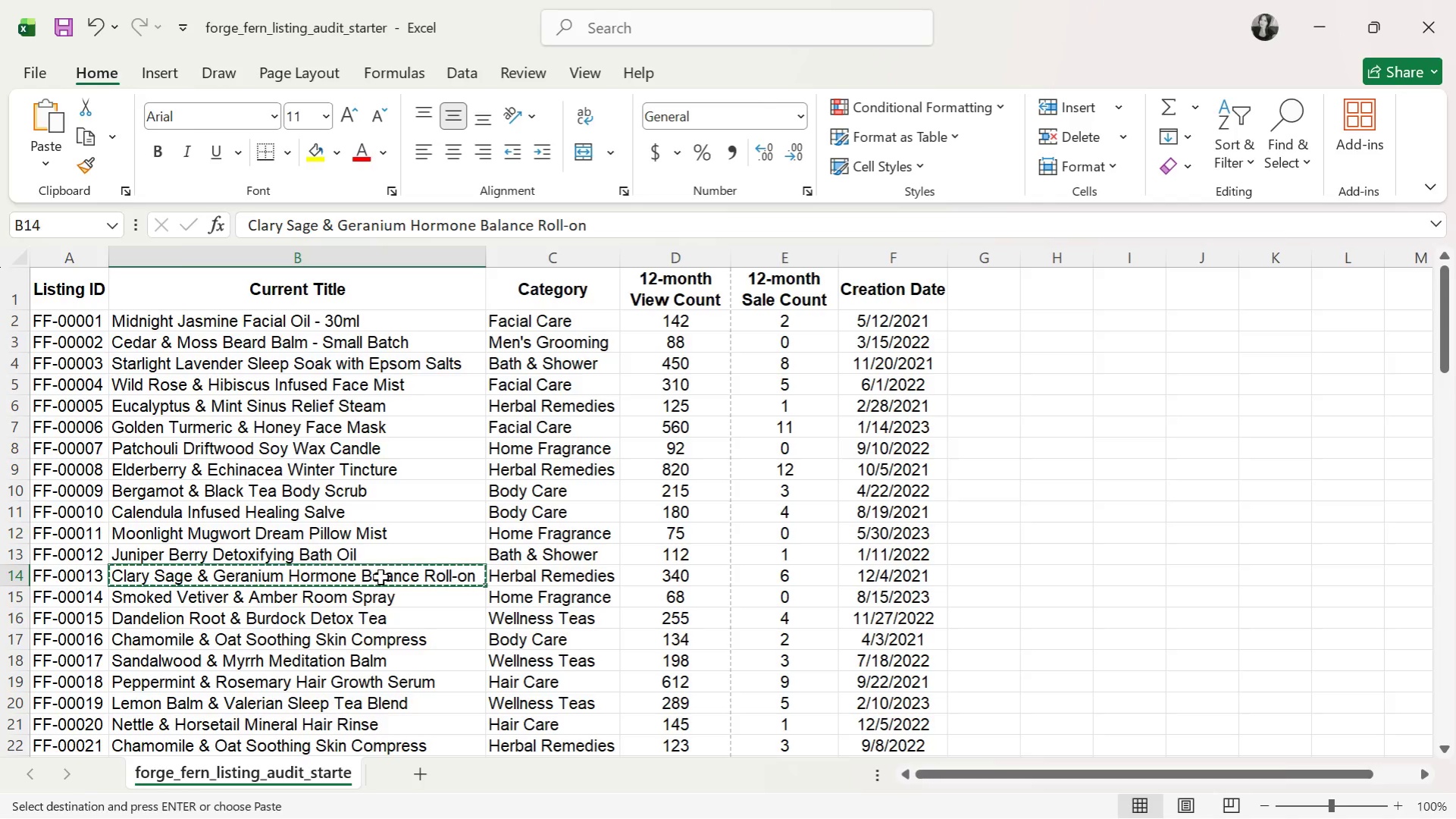 
key(Alt+Tab)
 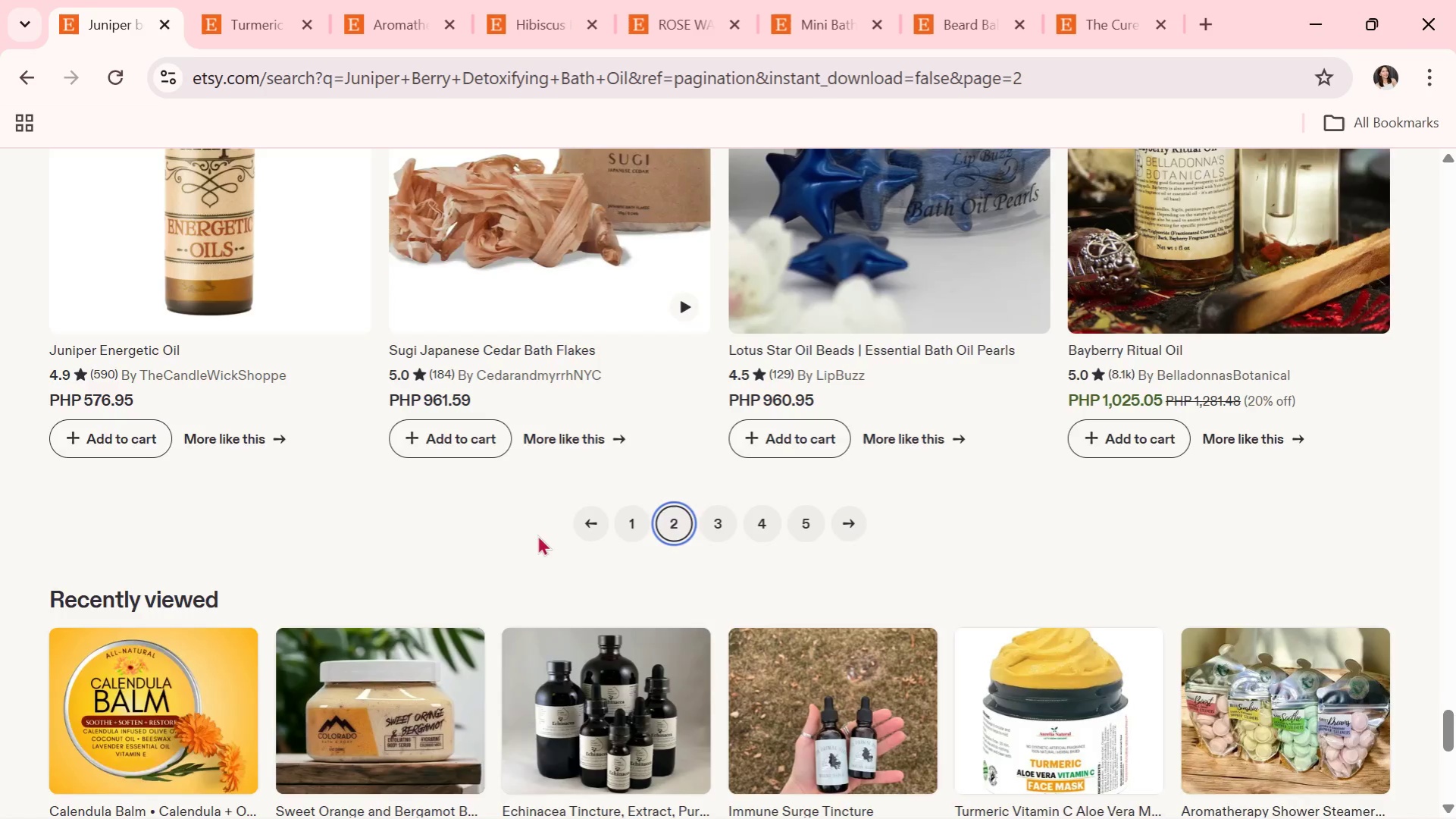 
scroll: coordinate [555, 529], scroll_direction: up, amount: 81.0
 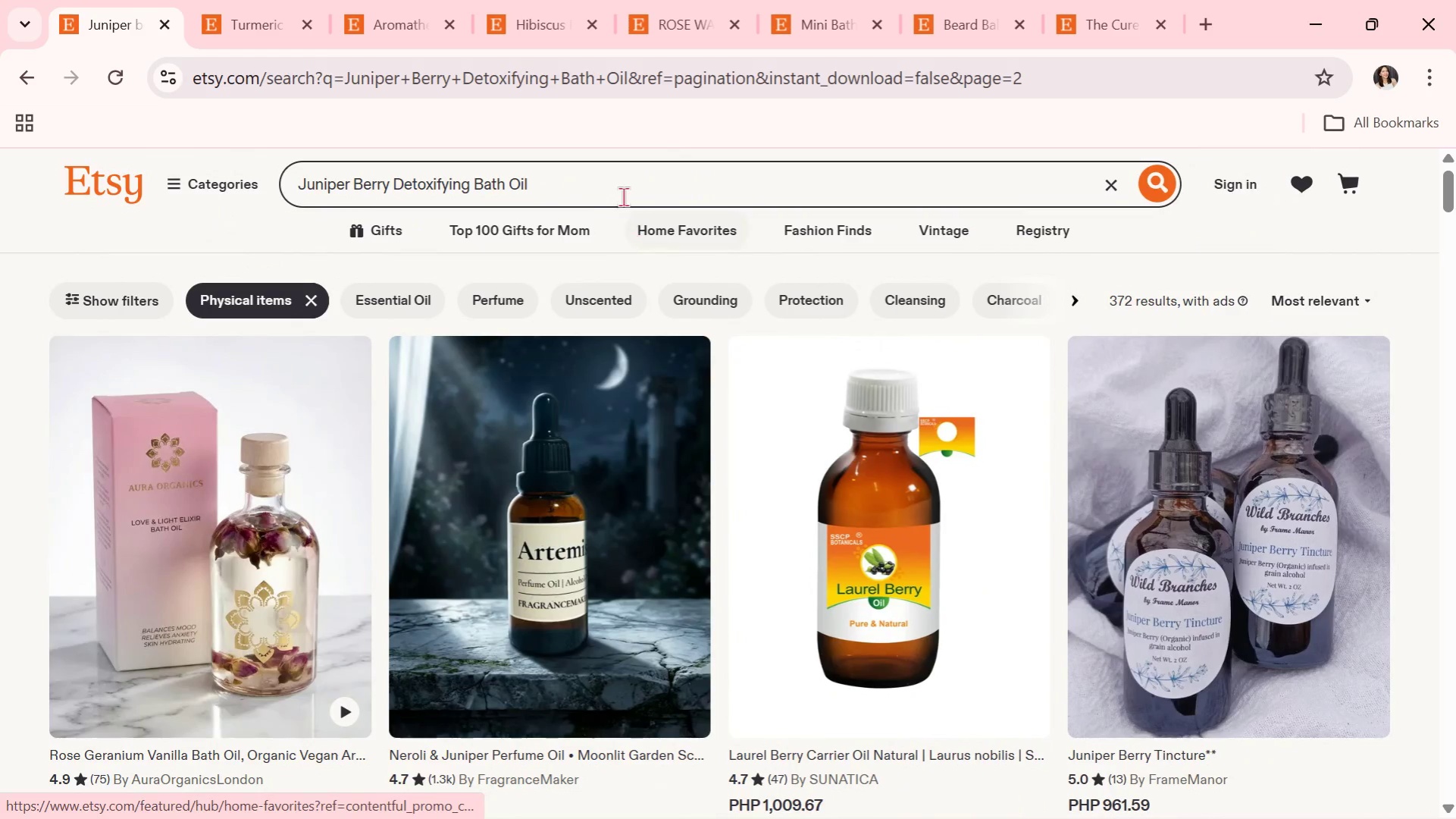 
left_click_drag(start_coordinate=[613, 190], to_coordinate=[236, 178])
 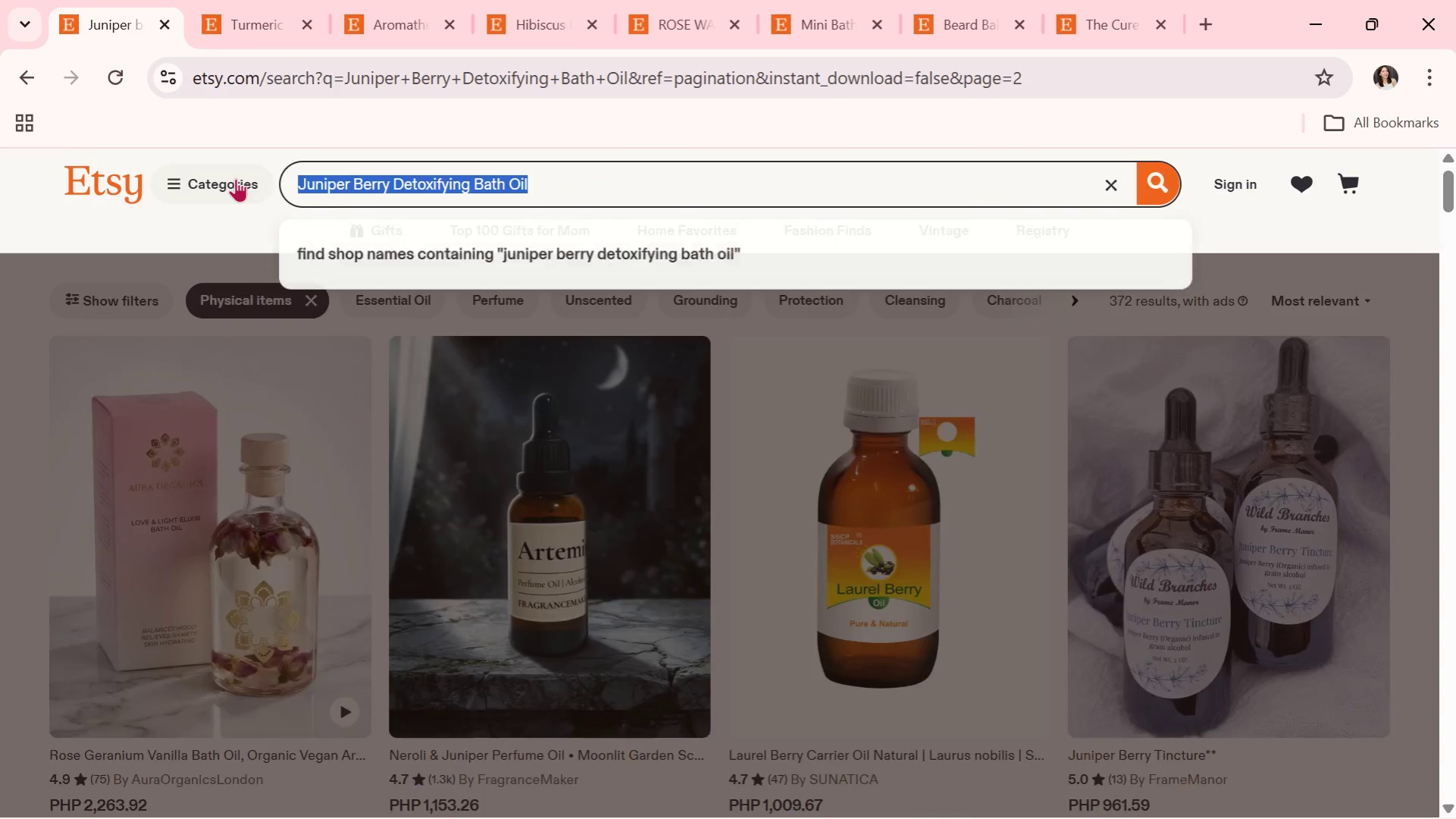 
key(Control+V)
 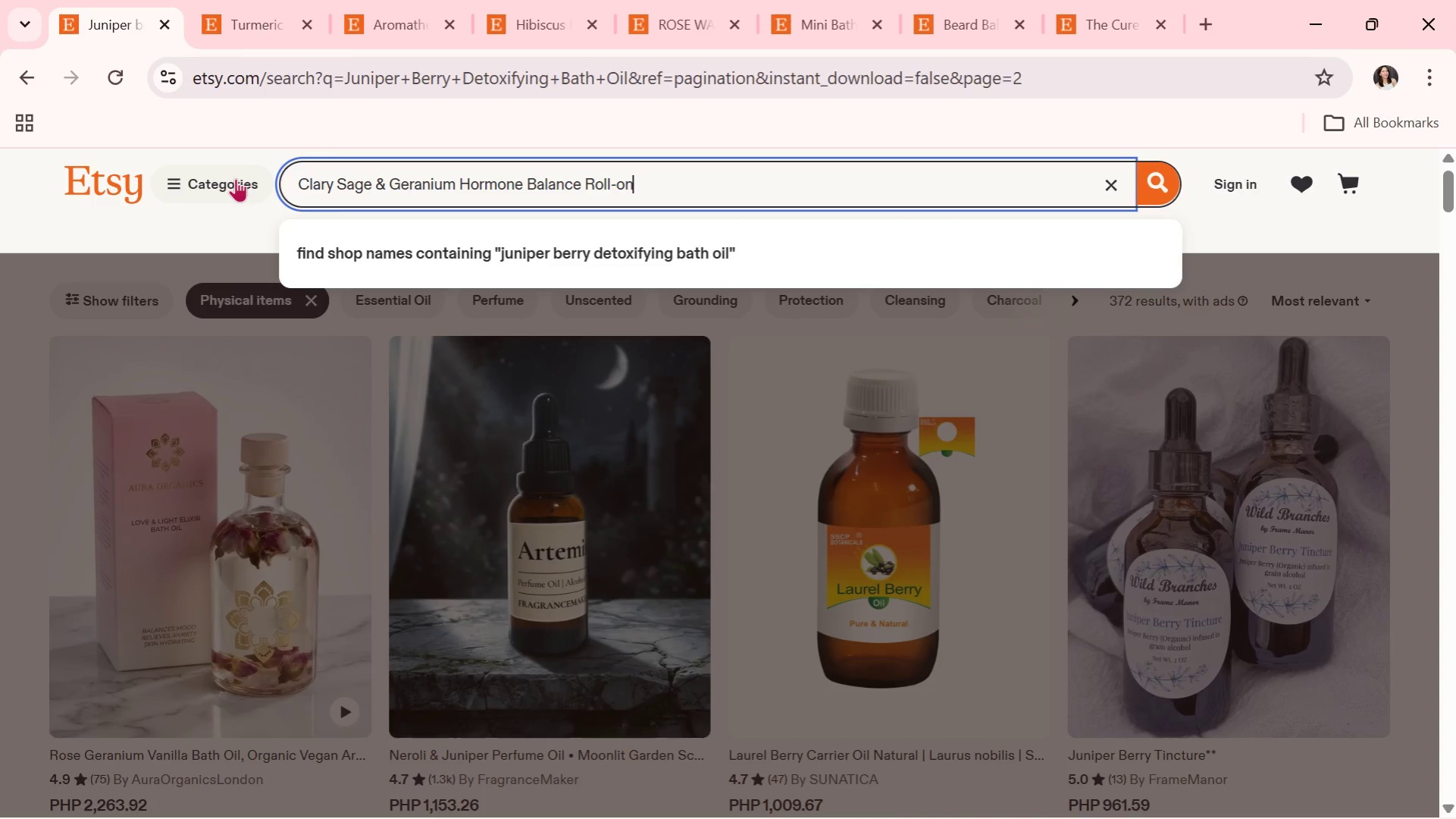 
key(Enter)
 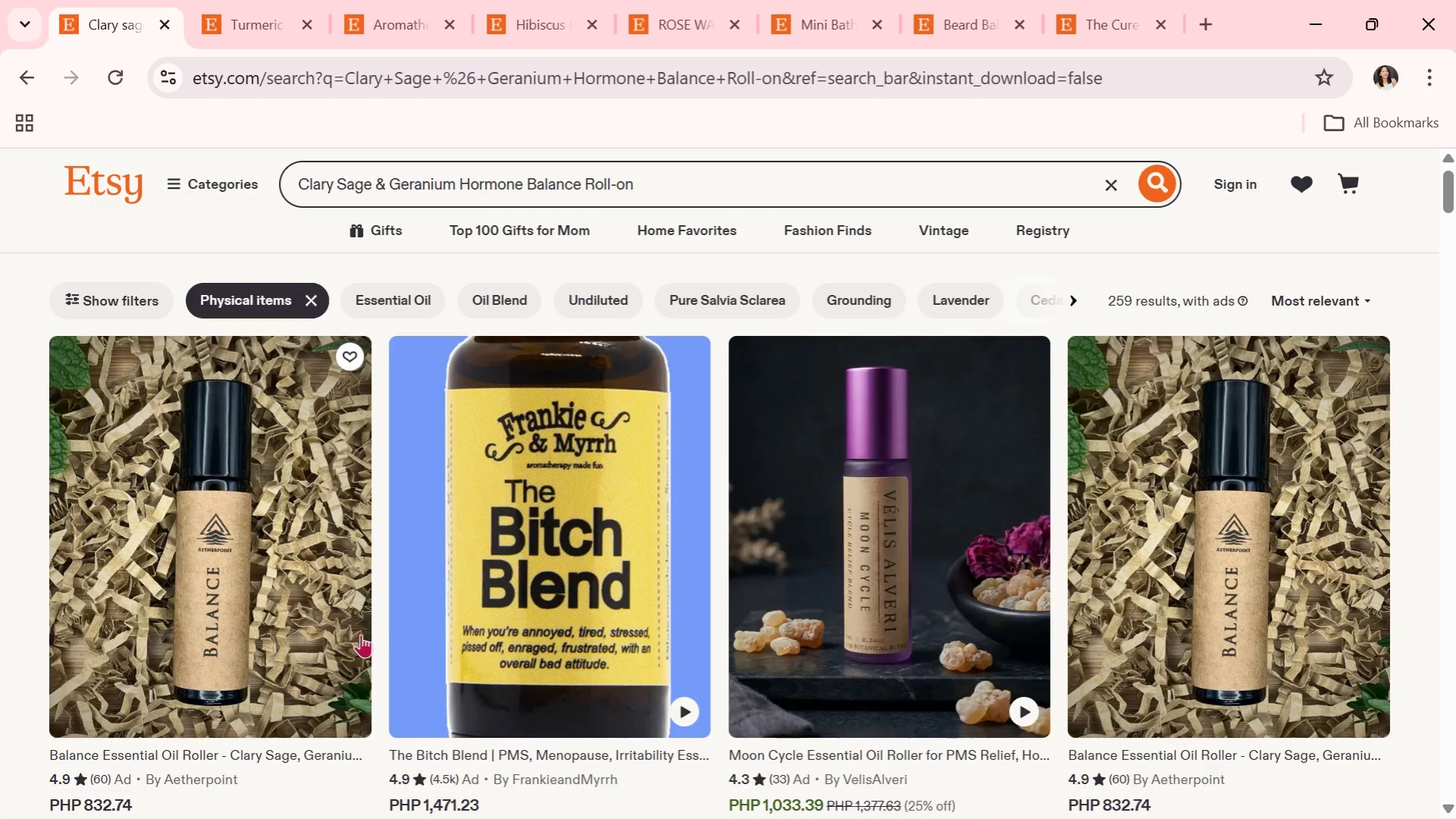 
scroll: coordinate [313, 537], scroll_direction: down, amount: 4.0
 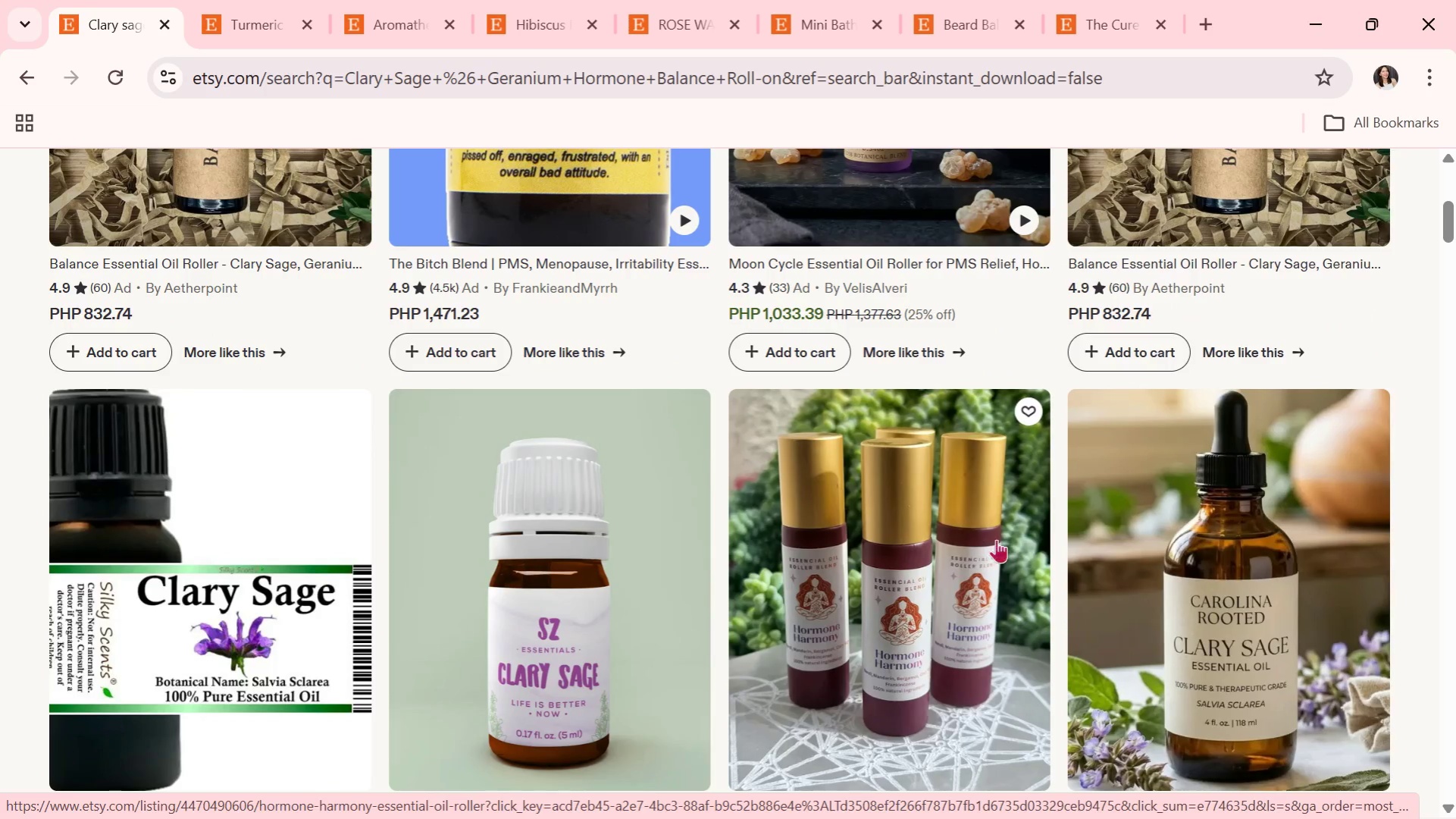 
left_click([1190, 541])
 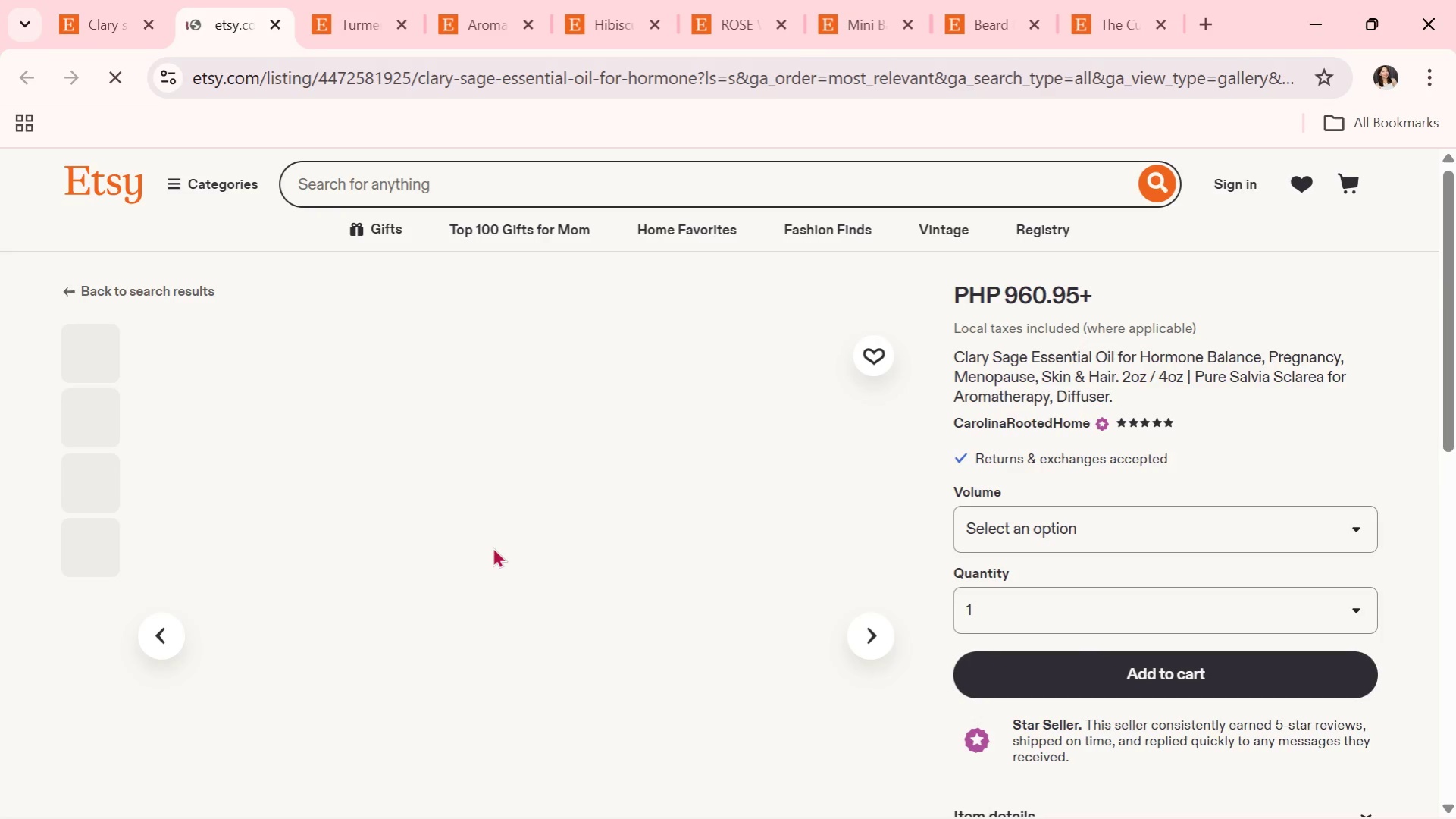 
scroll: coordinate [493, 547], scroll_direction: down, amount: 1.0
 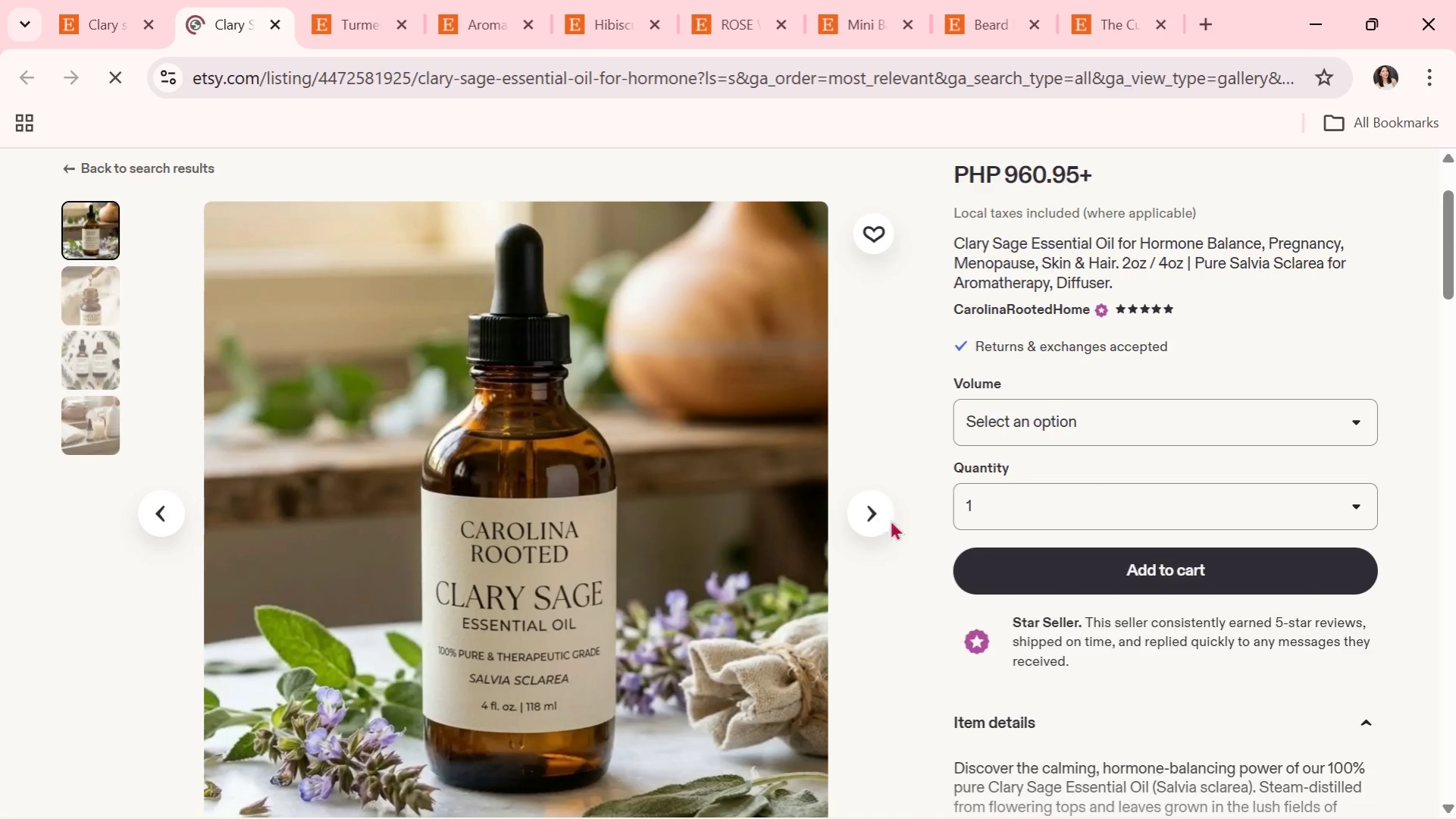 
left_click([861, 516])
 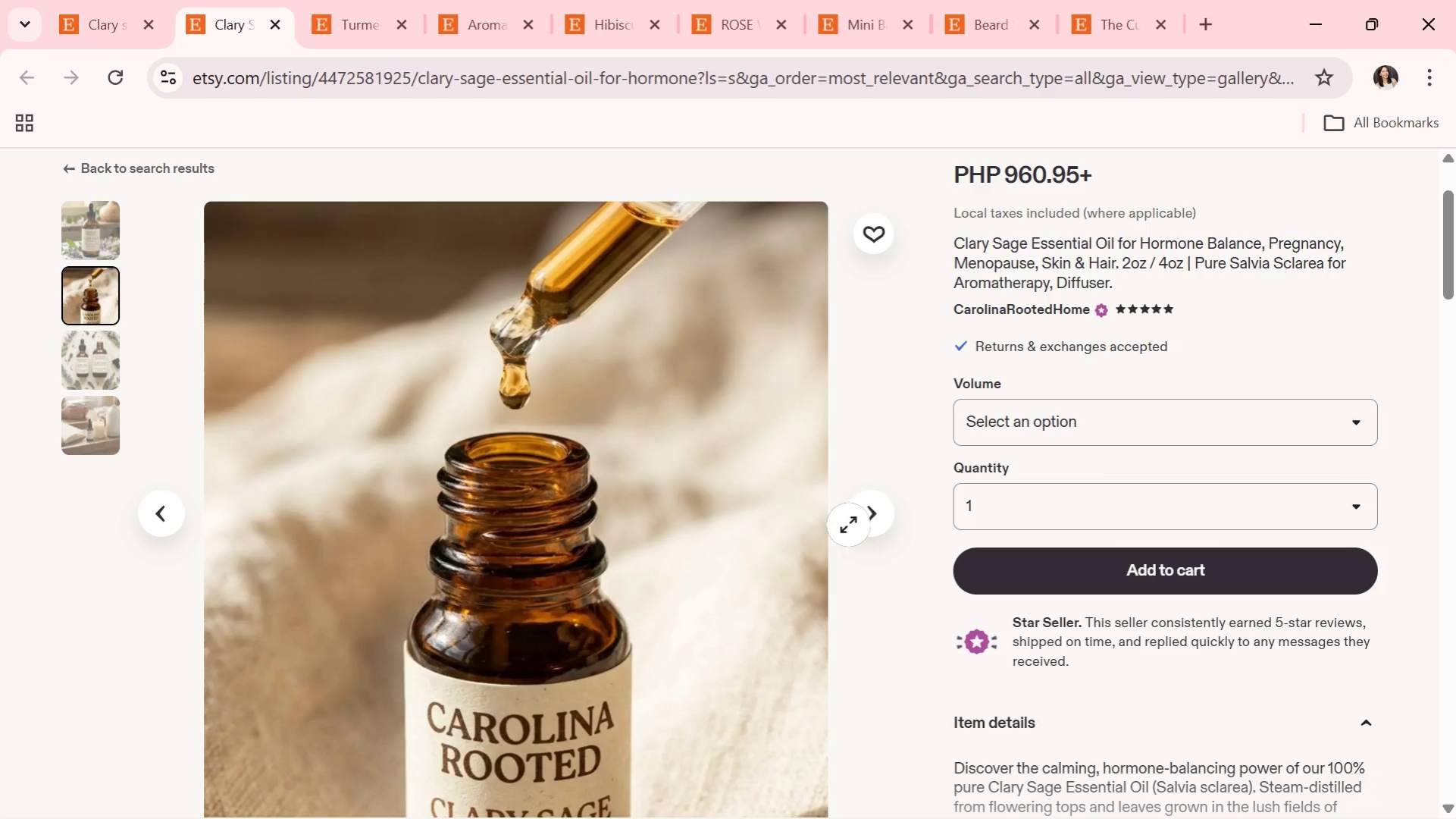 
left_click([866, 518])
 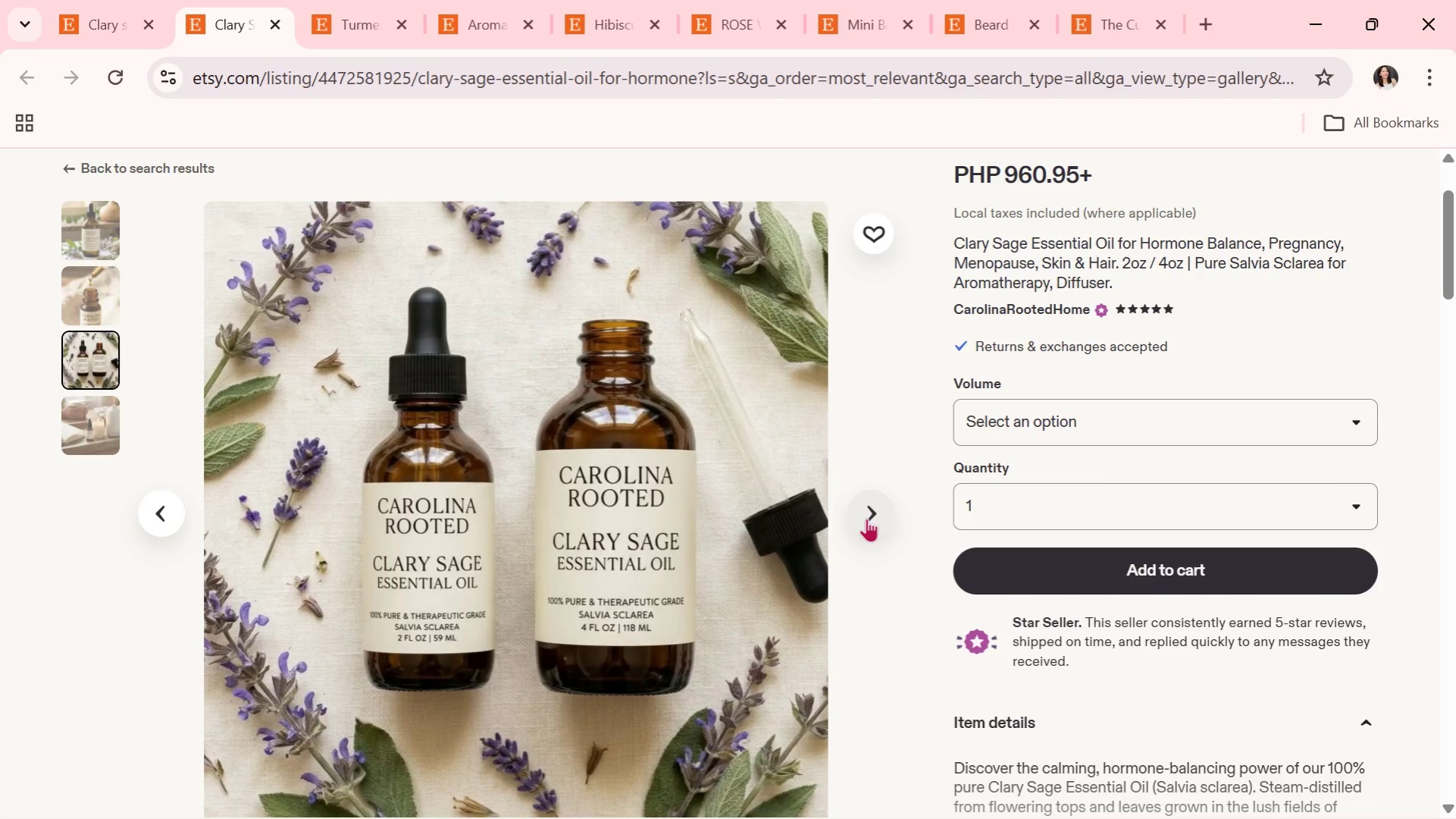 
wait(6.91)
 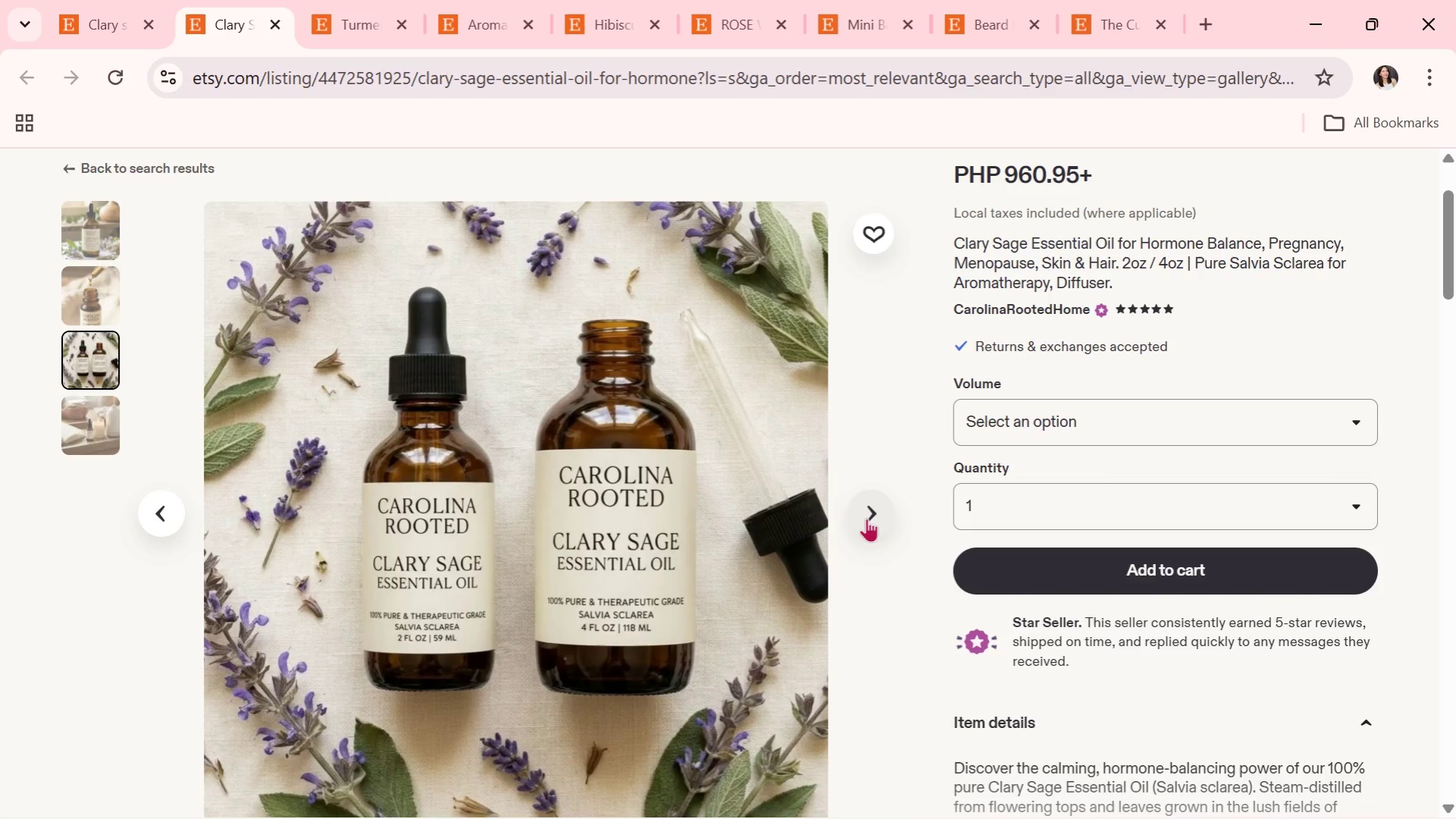 
left_click([866, 518])